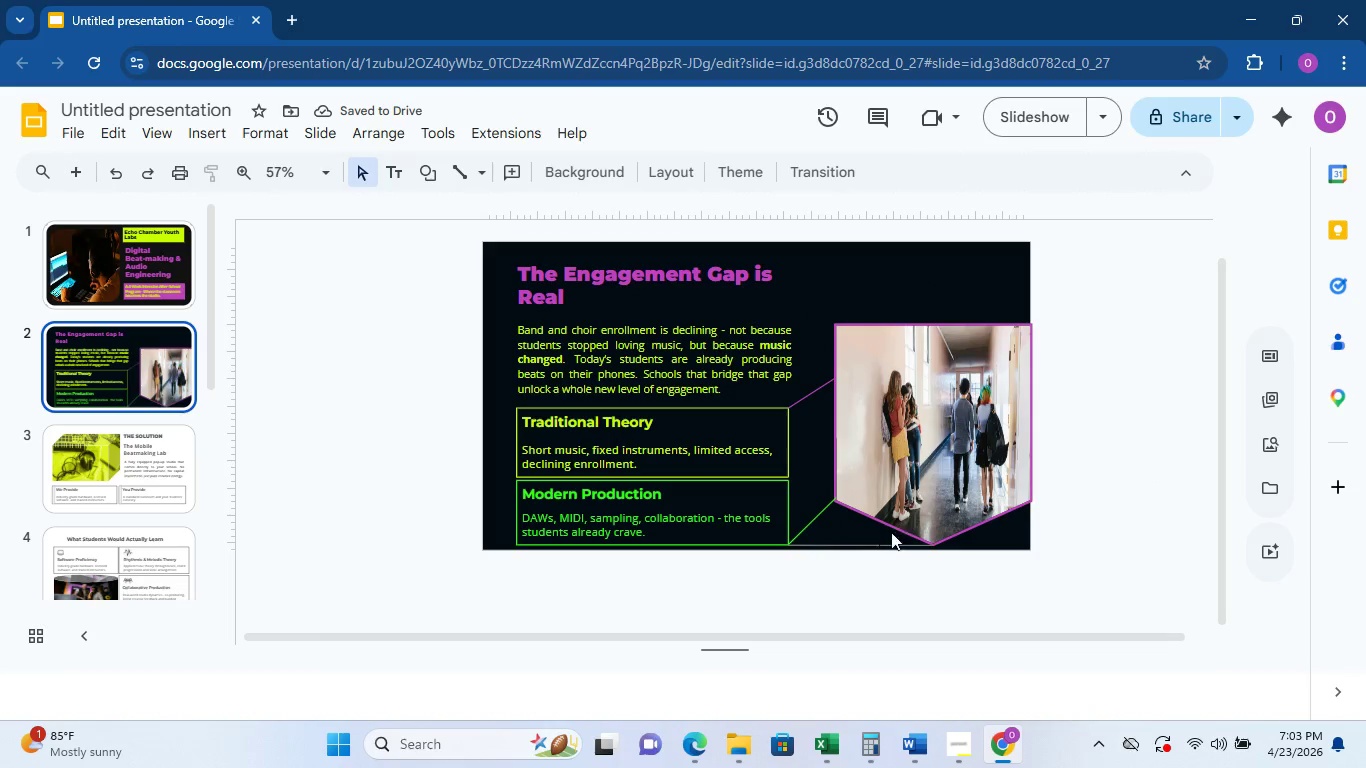 
scroll: coordinate [1001, 446], scroll_direction: down, amount: 1.0
 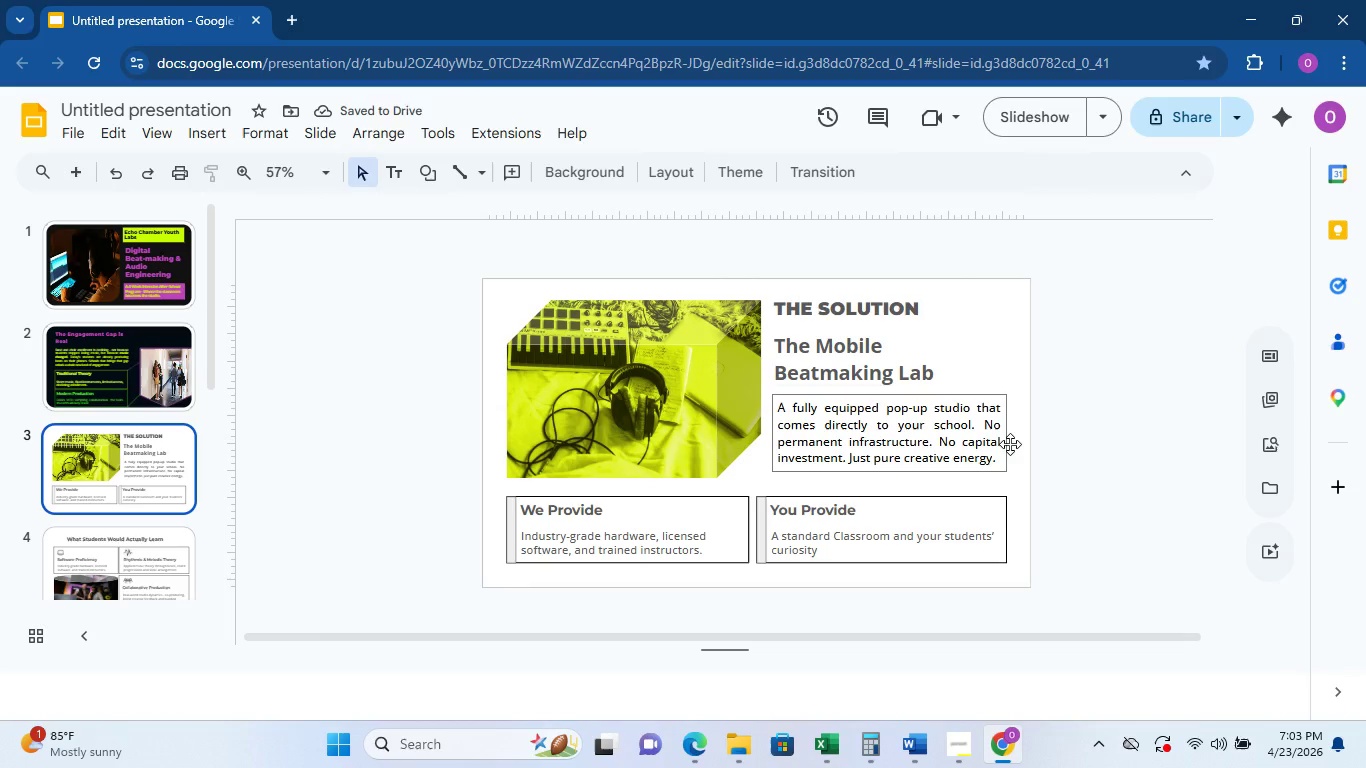 
scroll: coordinate [1010, 444], scroll_direction: up, amount: 1.0
 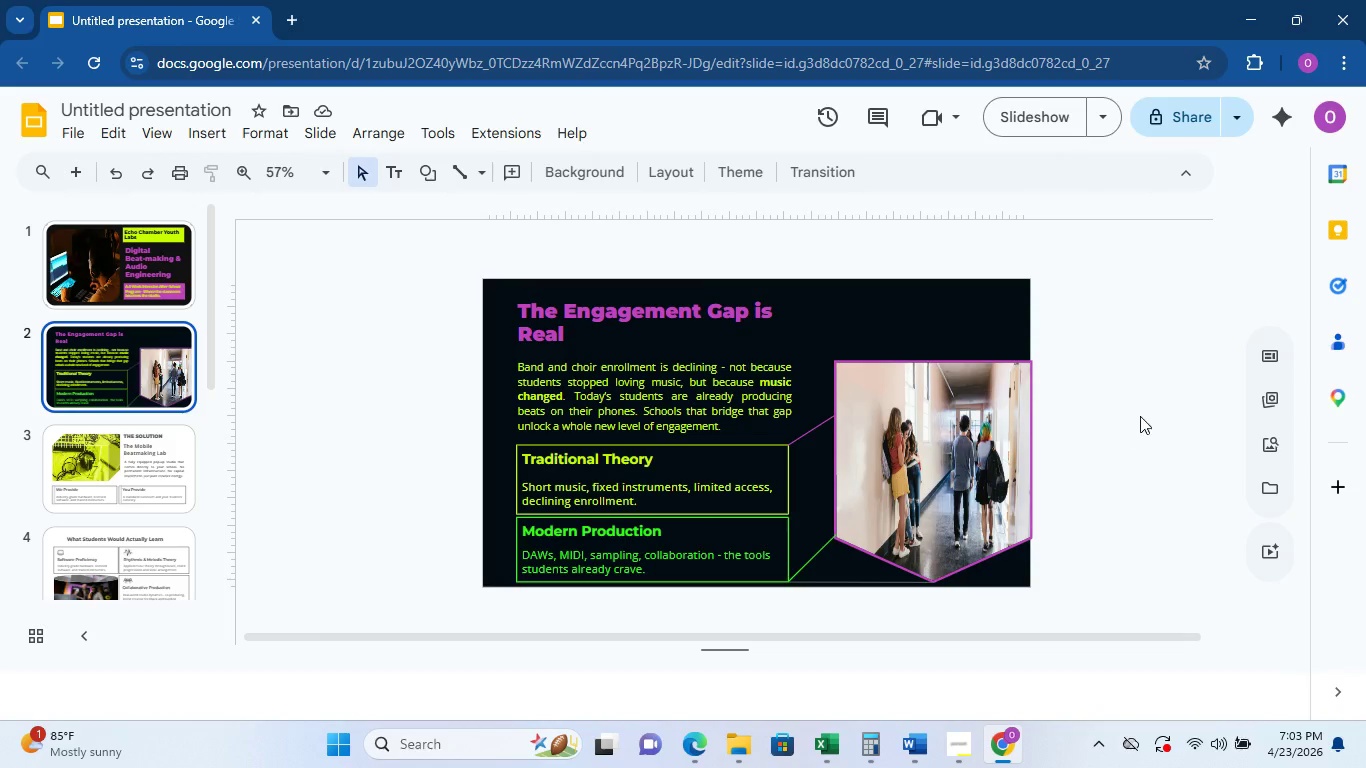 
left_click([1147, 413])
 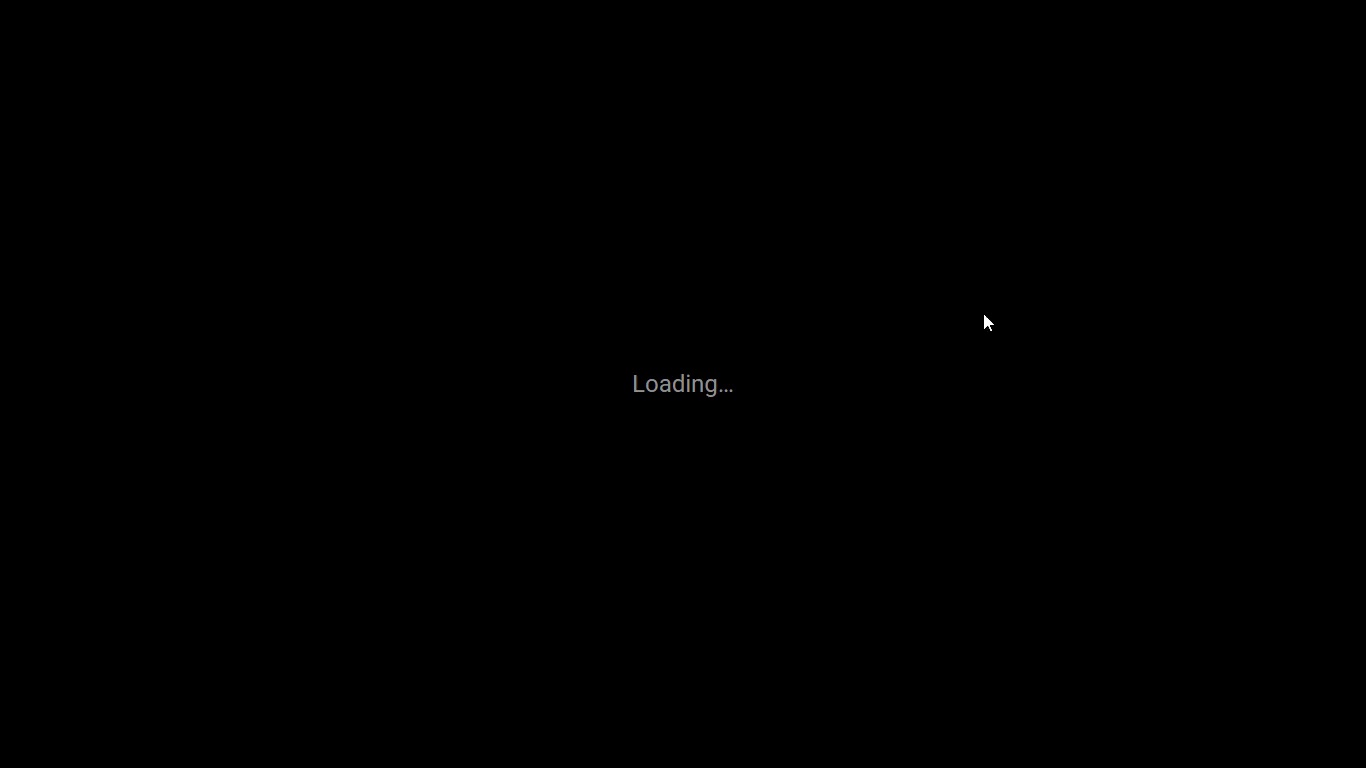 
wait(13.66)
 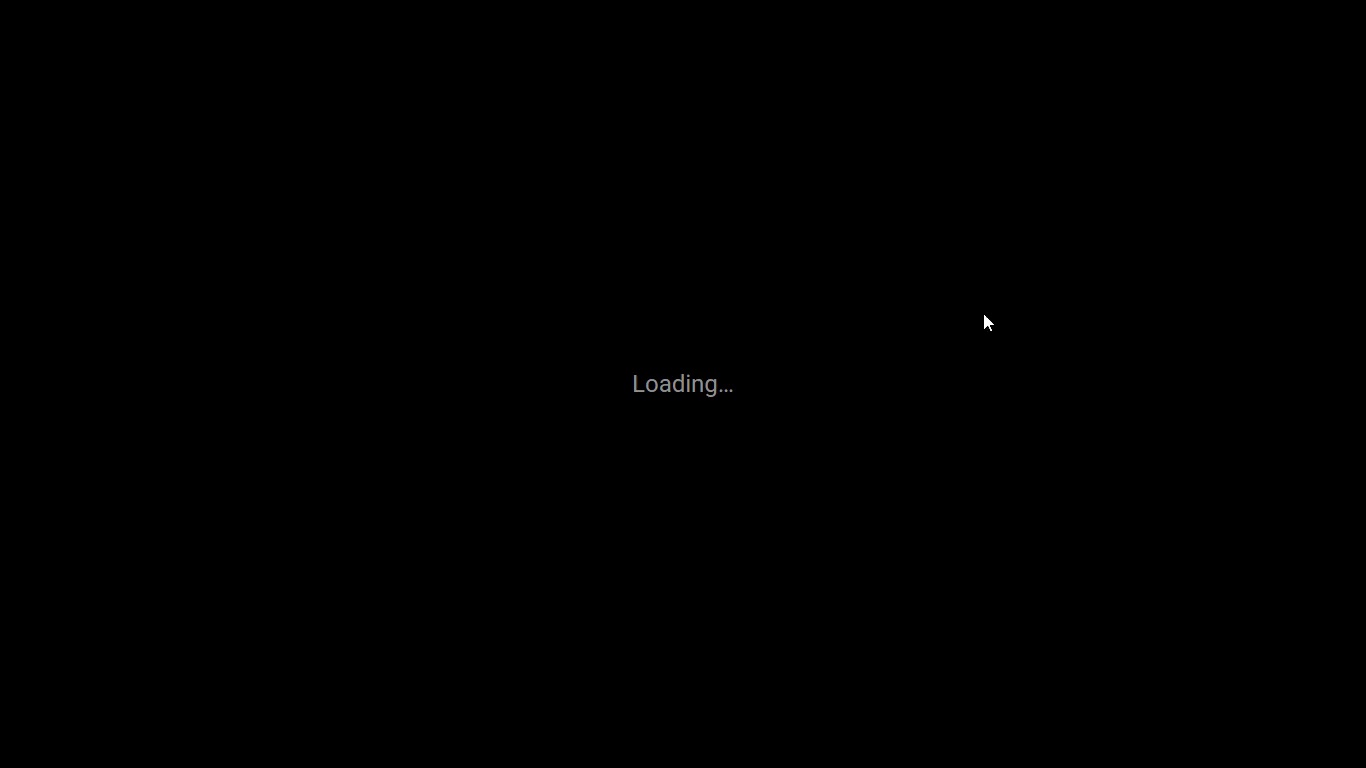 
key(Escape)